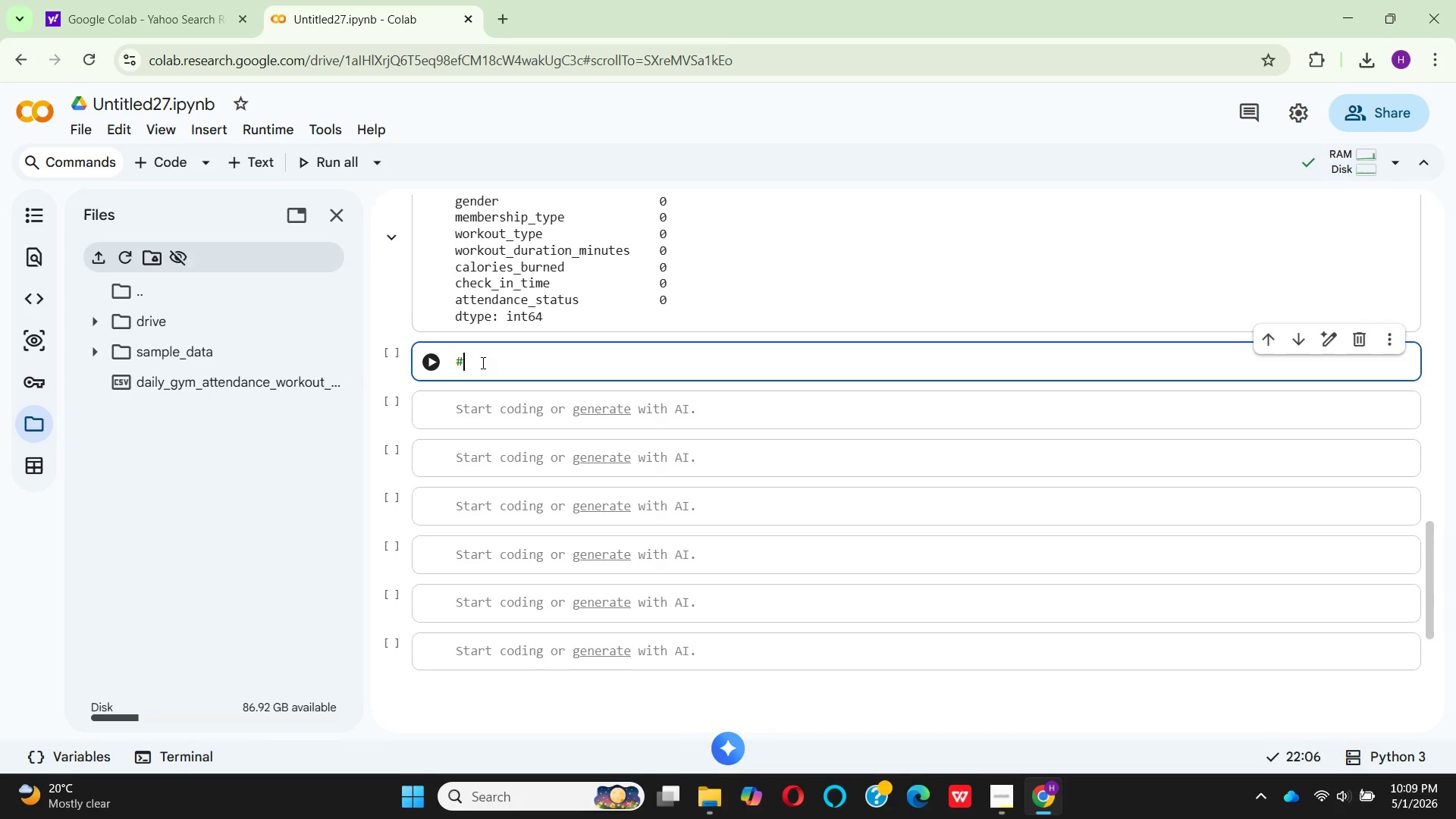 
hold_key(key=3, duration=0.45)
 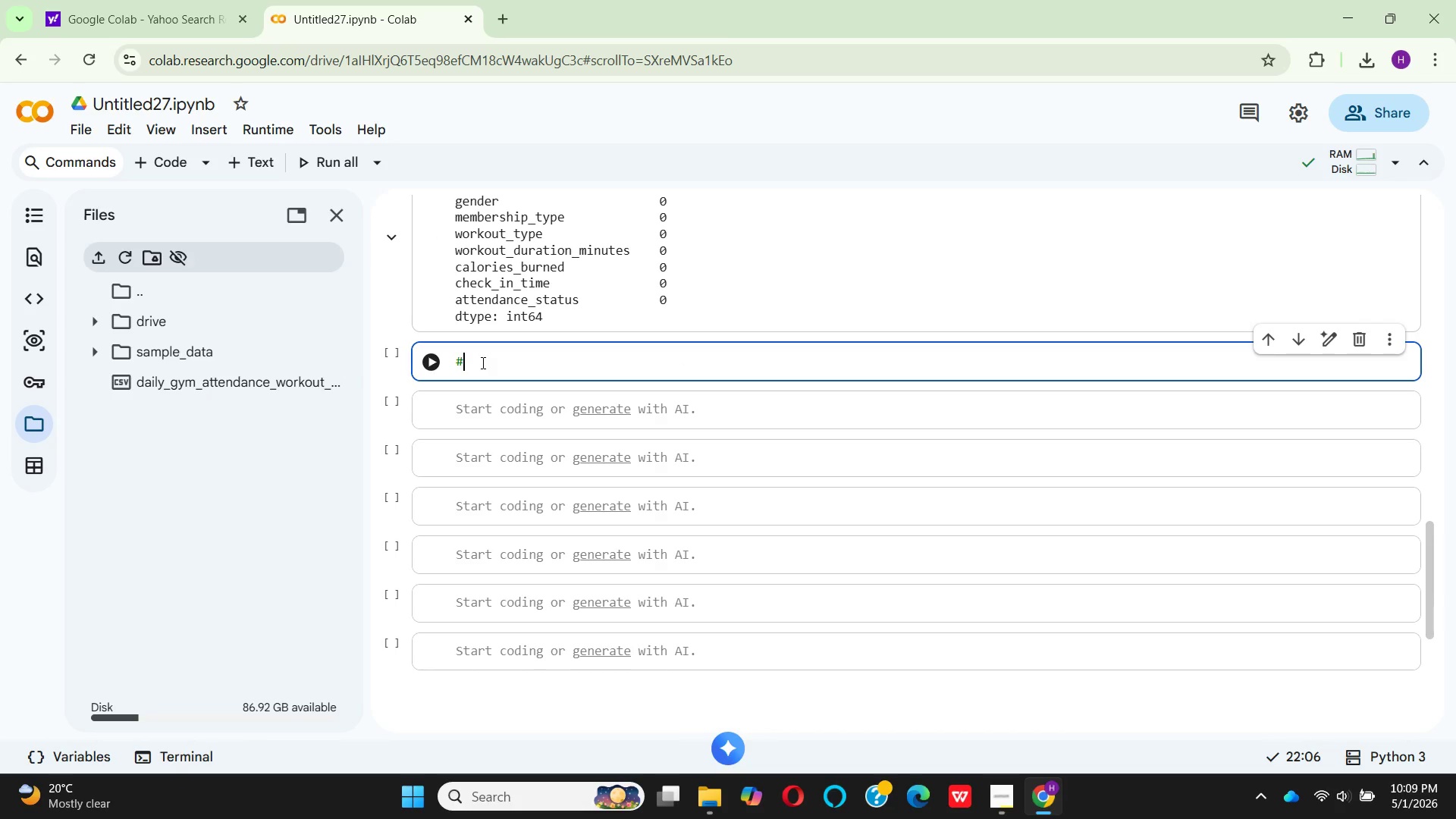 
hold_key(key=Equal, duration=1.53)
 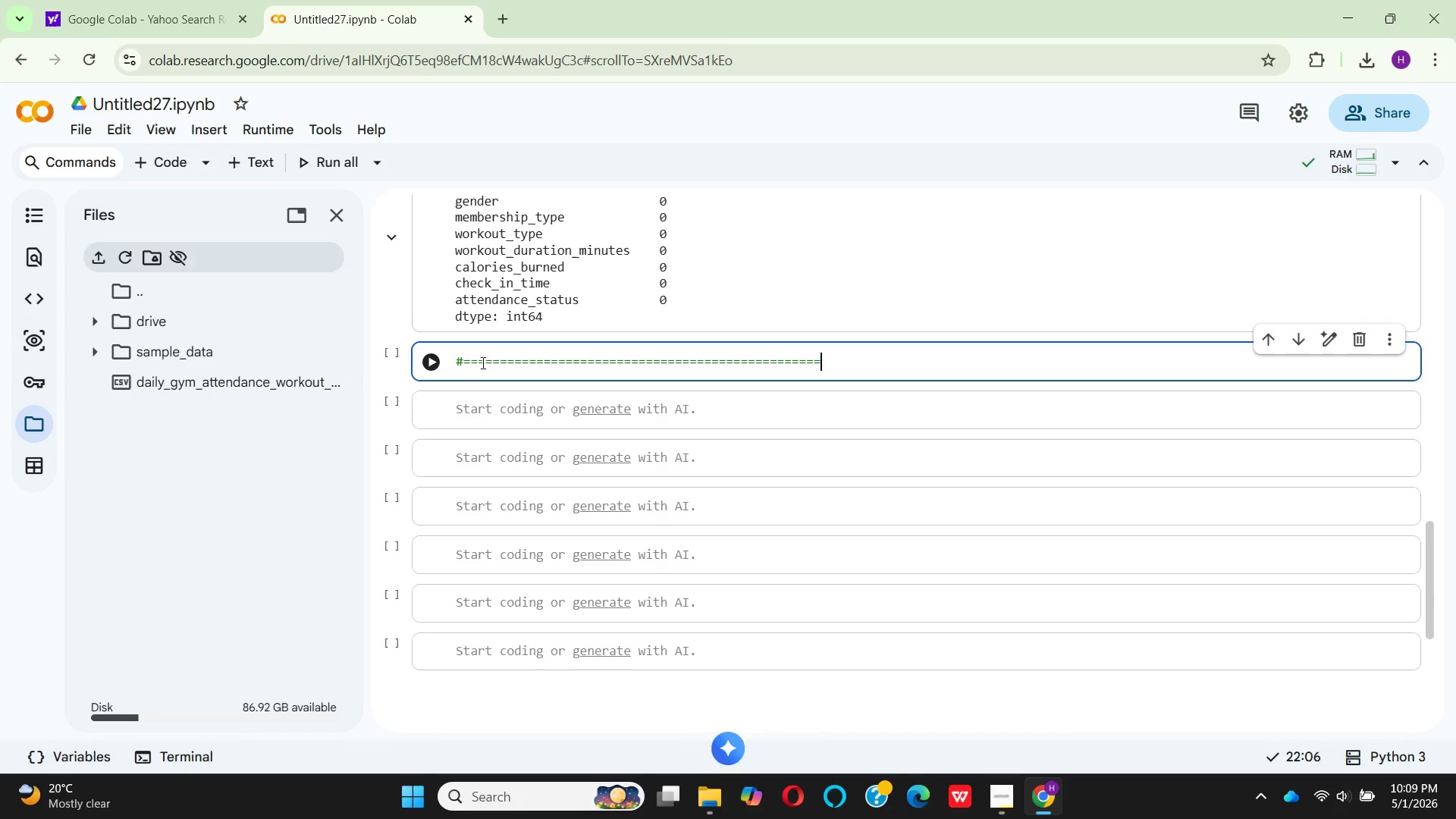 
hold_key(key=Equal, duration=0.64)
 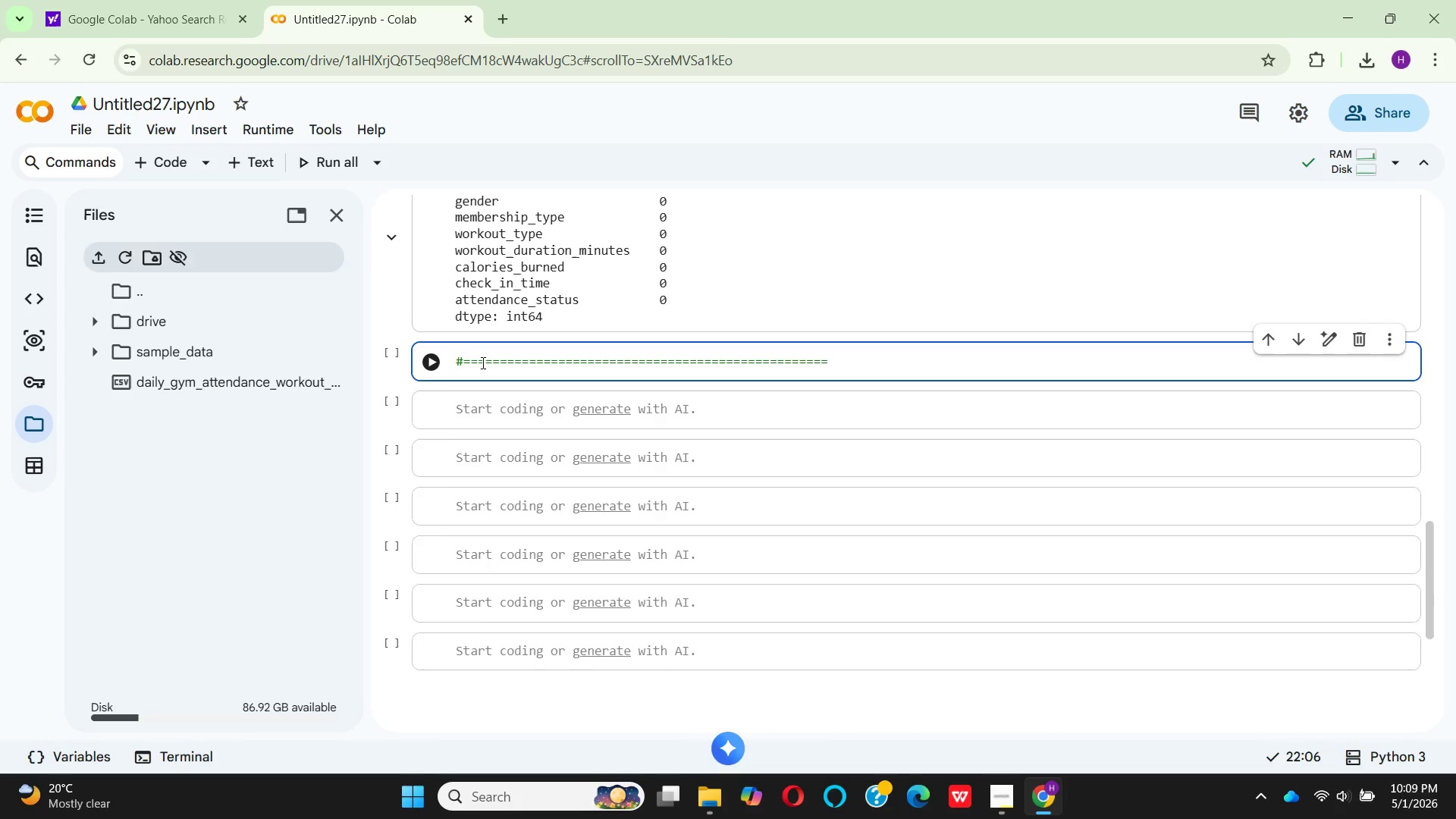 
key(Enter)
 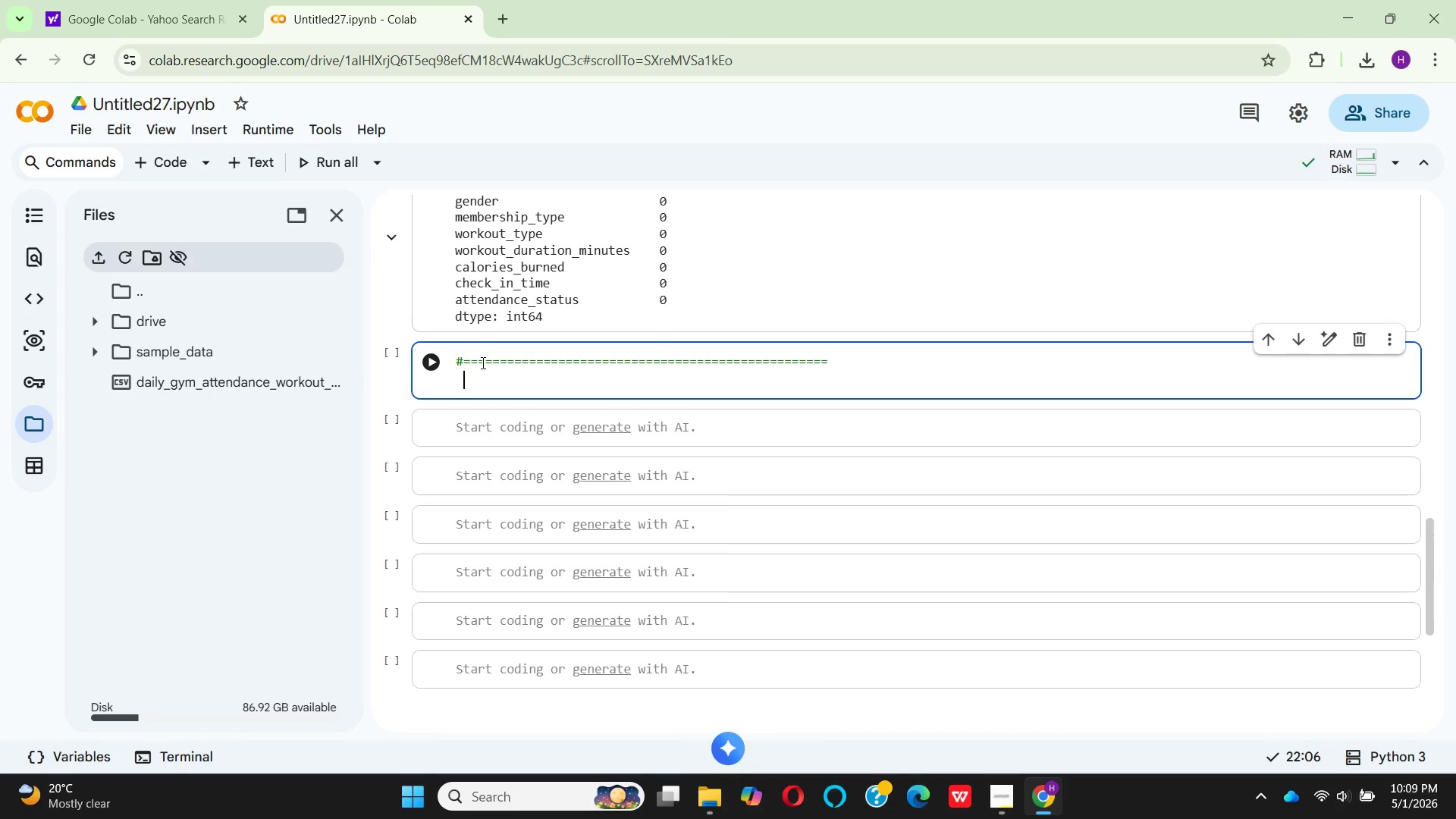 
type(  # STEP 2:)
 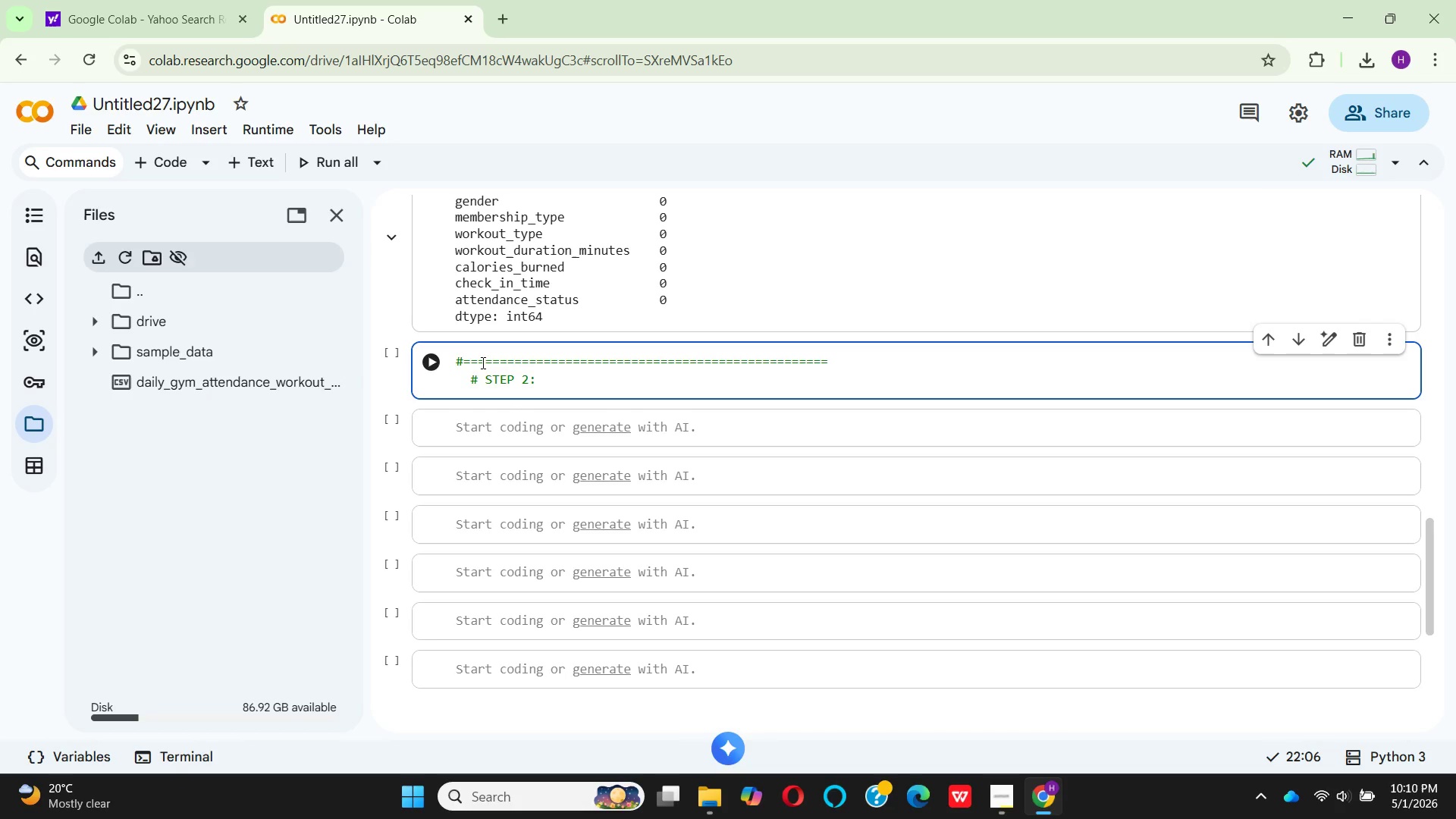 
wait(11.88)
 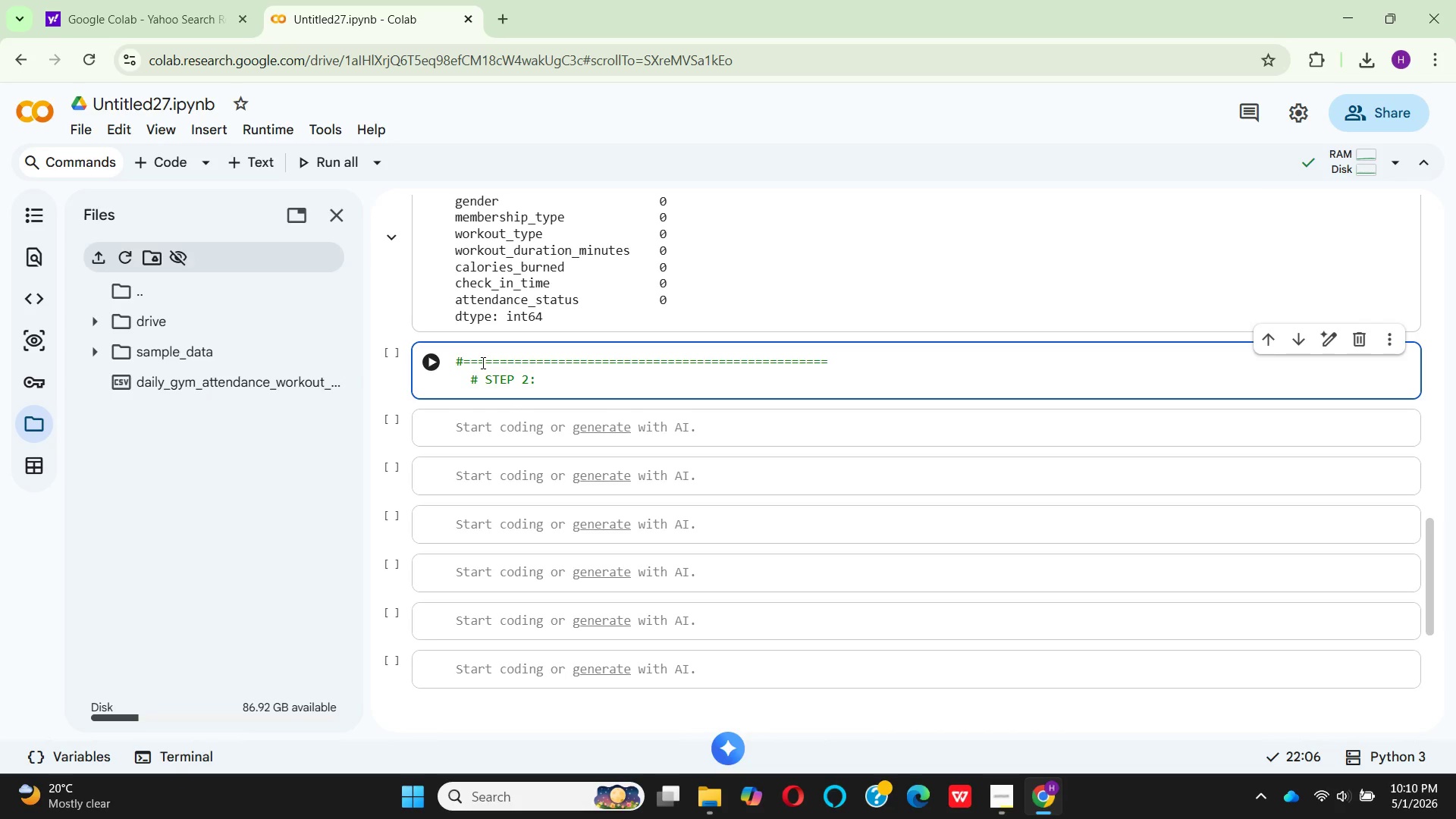 
left_click([1017, 811])